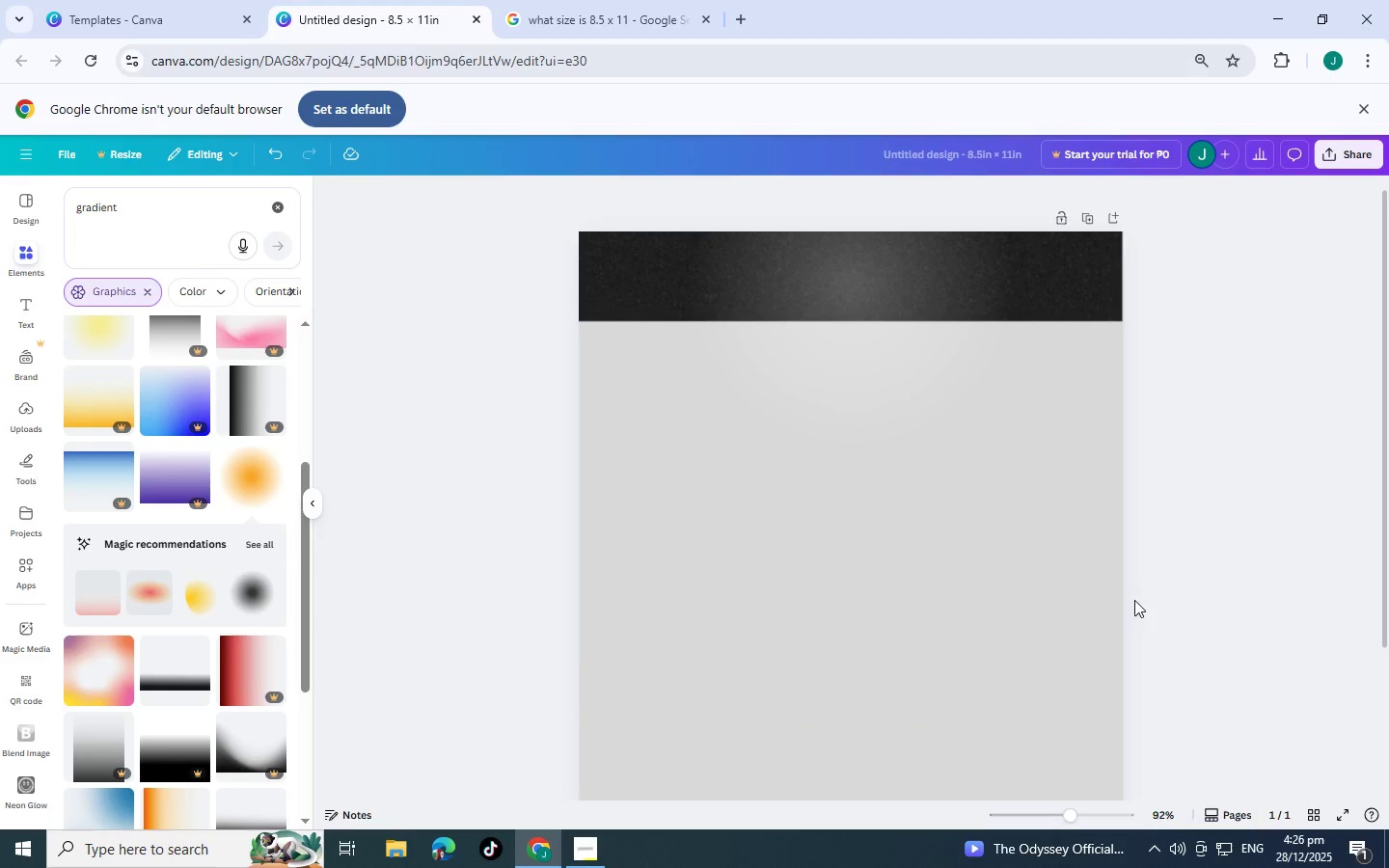 
scroll: coordinate [1133, 588], scroll_direction: down, amount: 4.0
 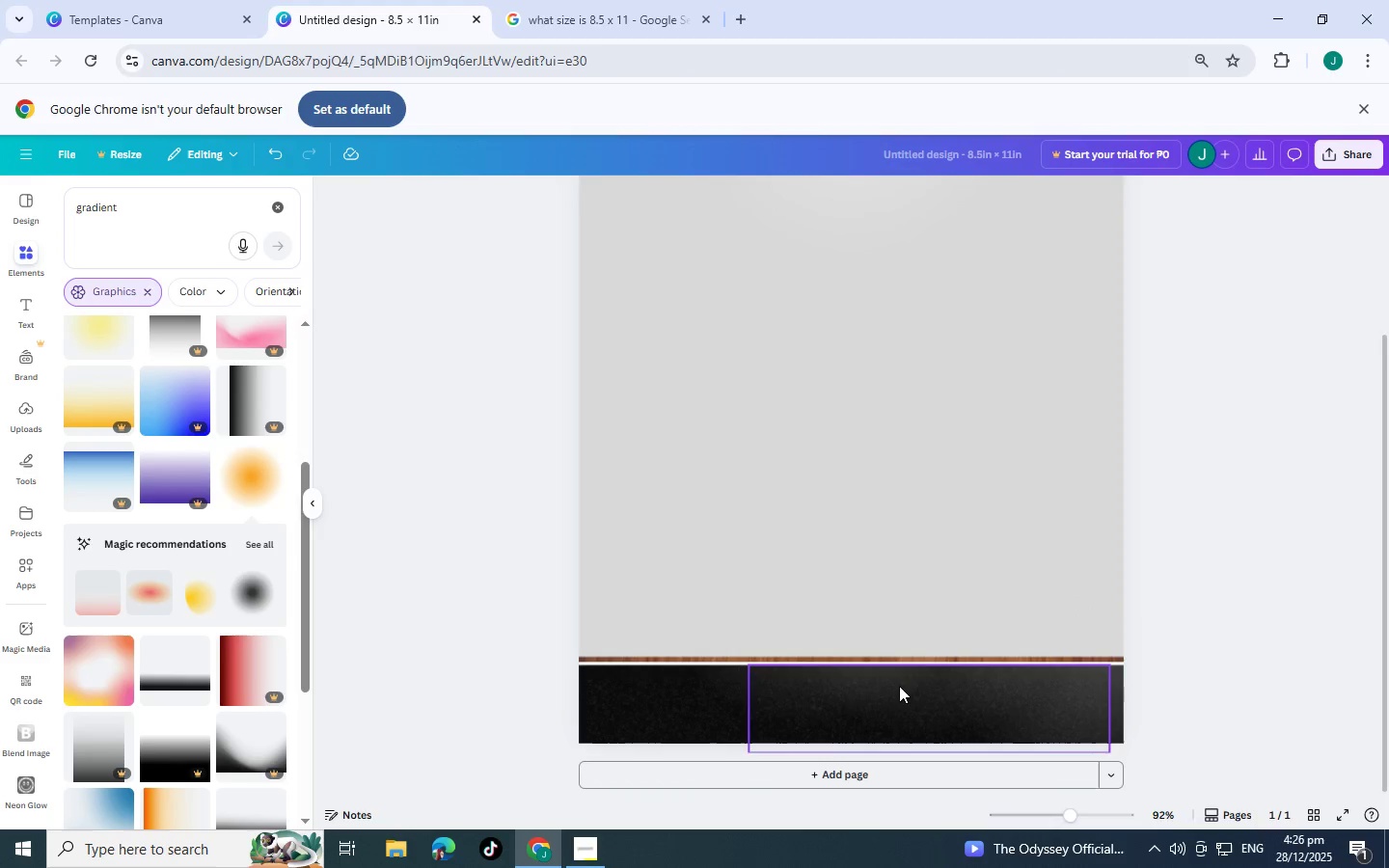 
left_click_drag(start_coordinate=[920, 694], to_coordinate=[898, 682])
 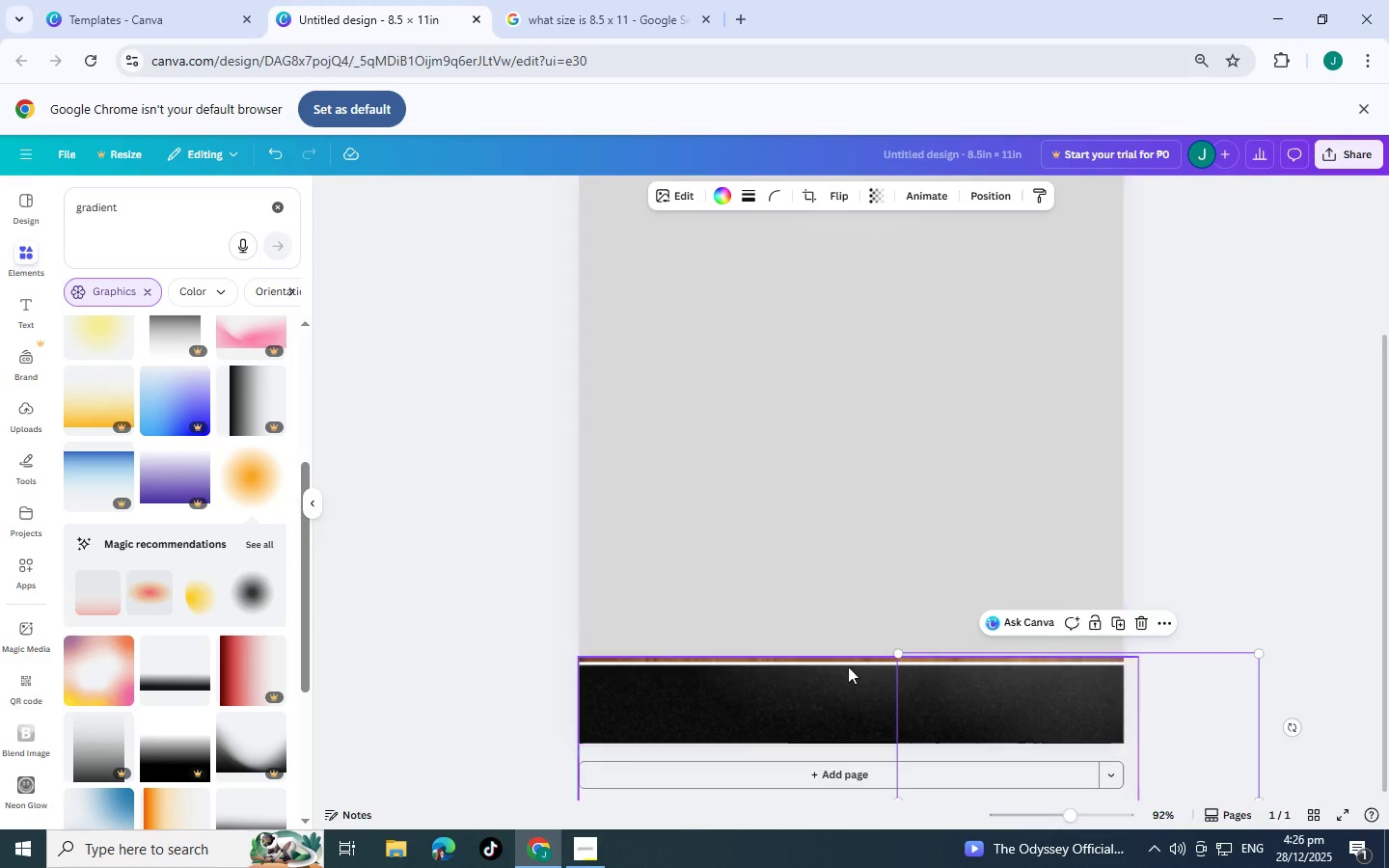 
left_click_drag(start_coordinate=[843, 679], to_coordinate=[837, 684])
 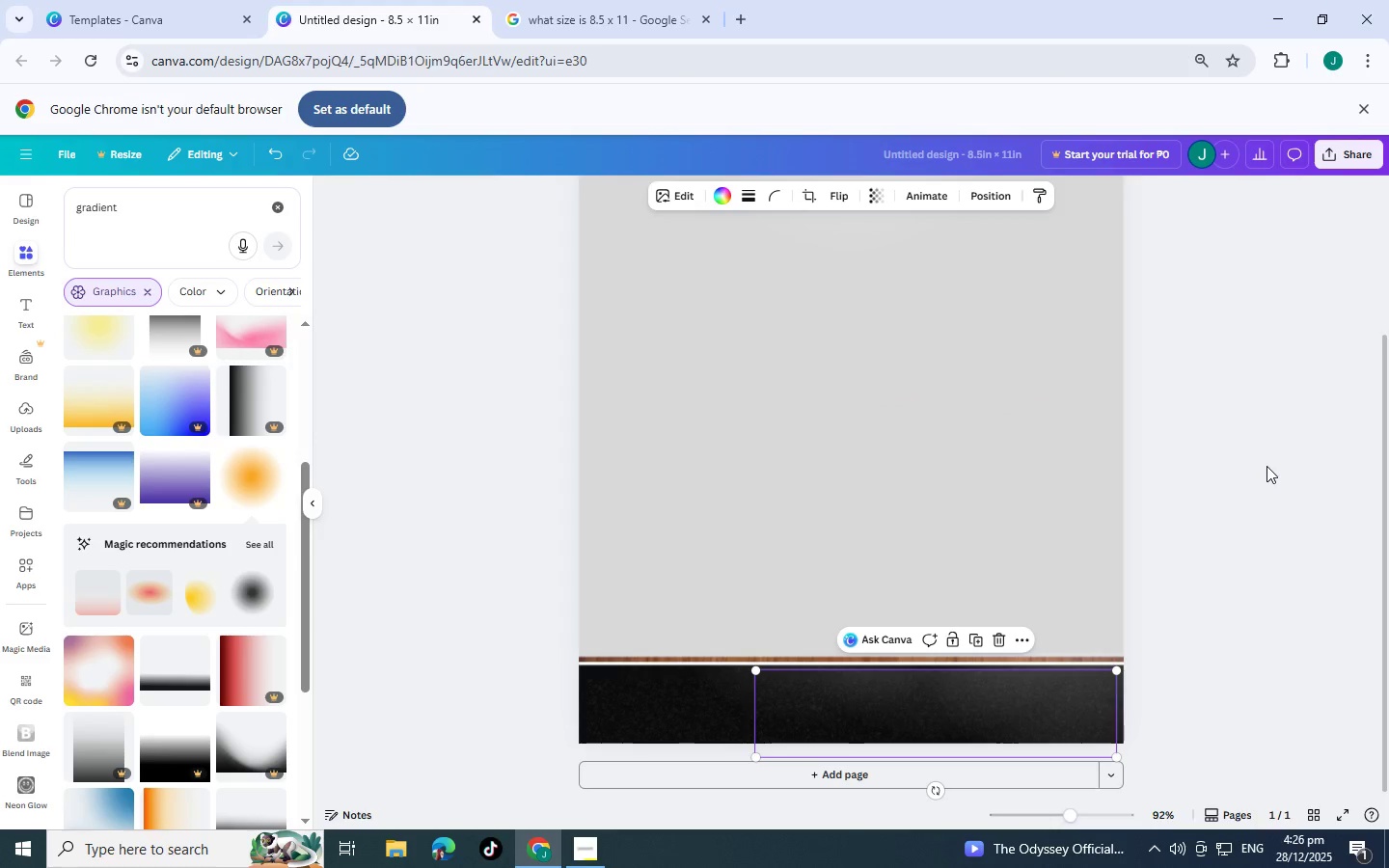 
right_click([850, 684])
 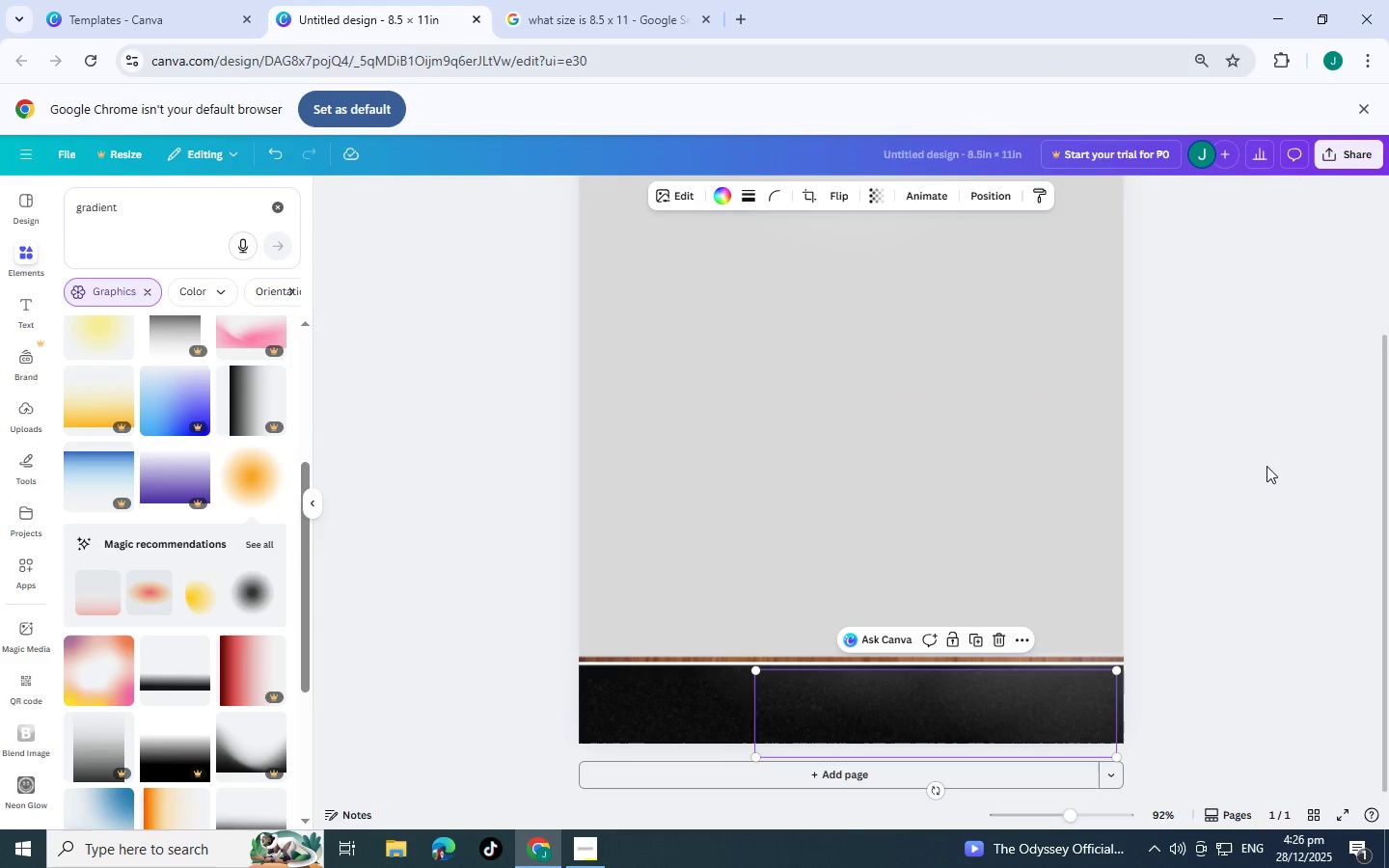 
double_click([1266, 466])
 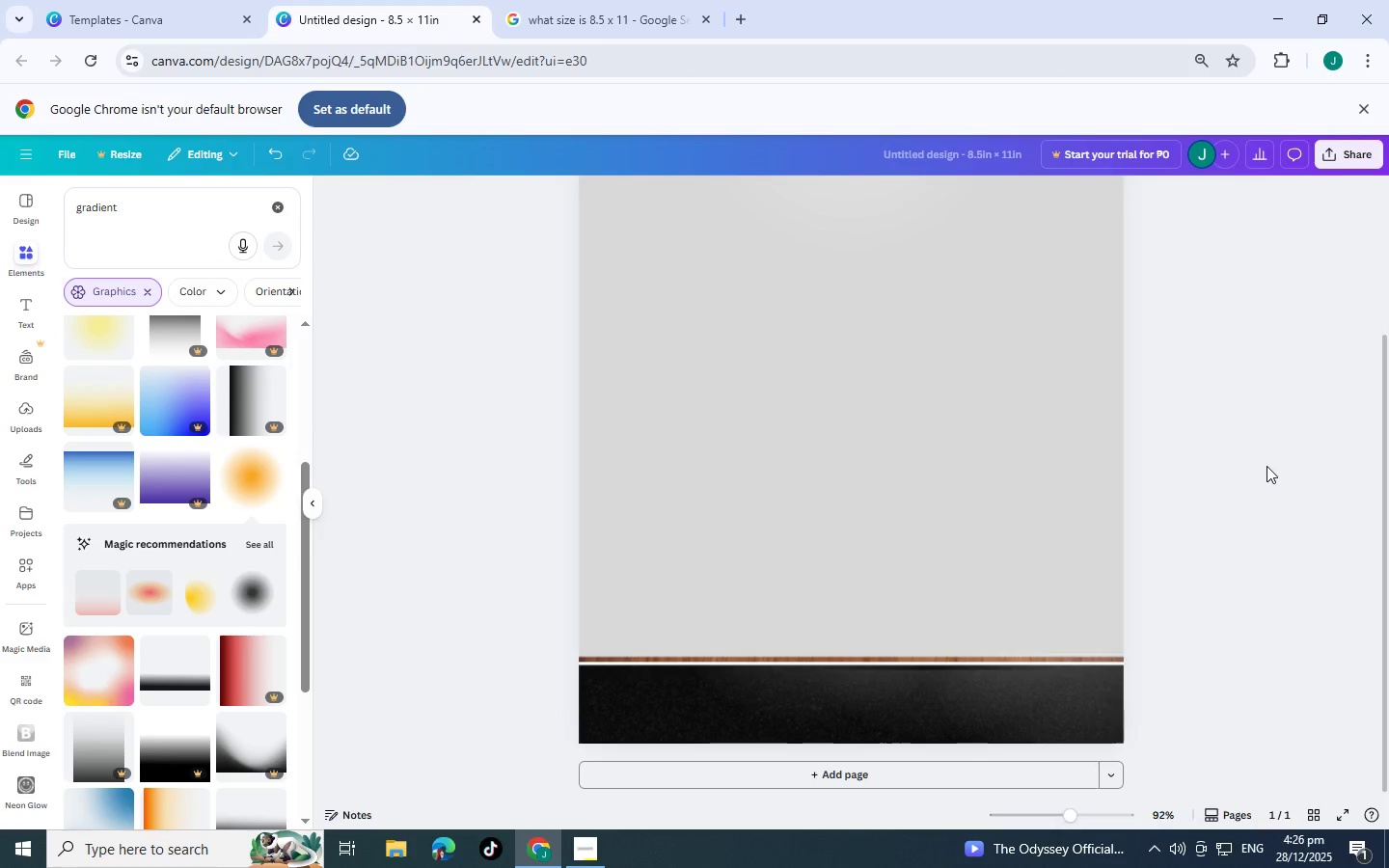 
scroll: coordinate [1266, 466], scroll_direction: up, amount: 3.0
 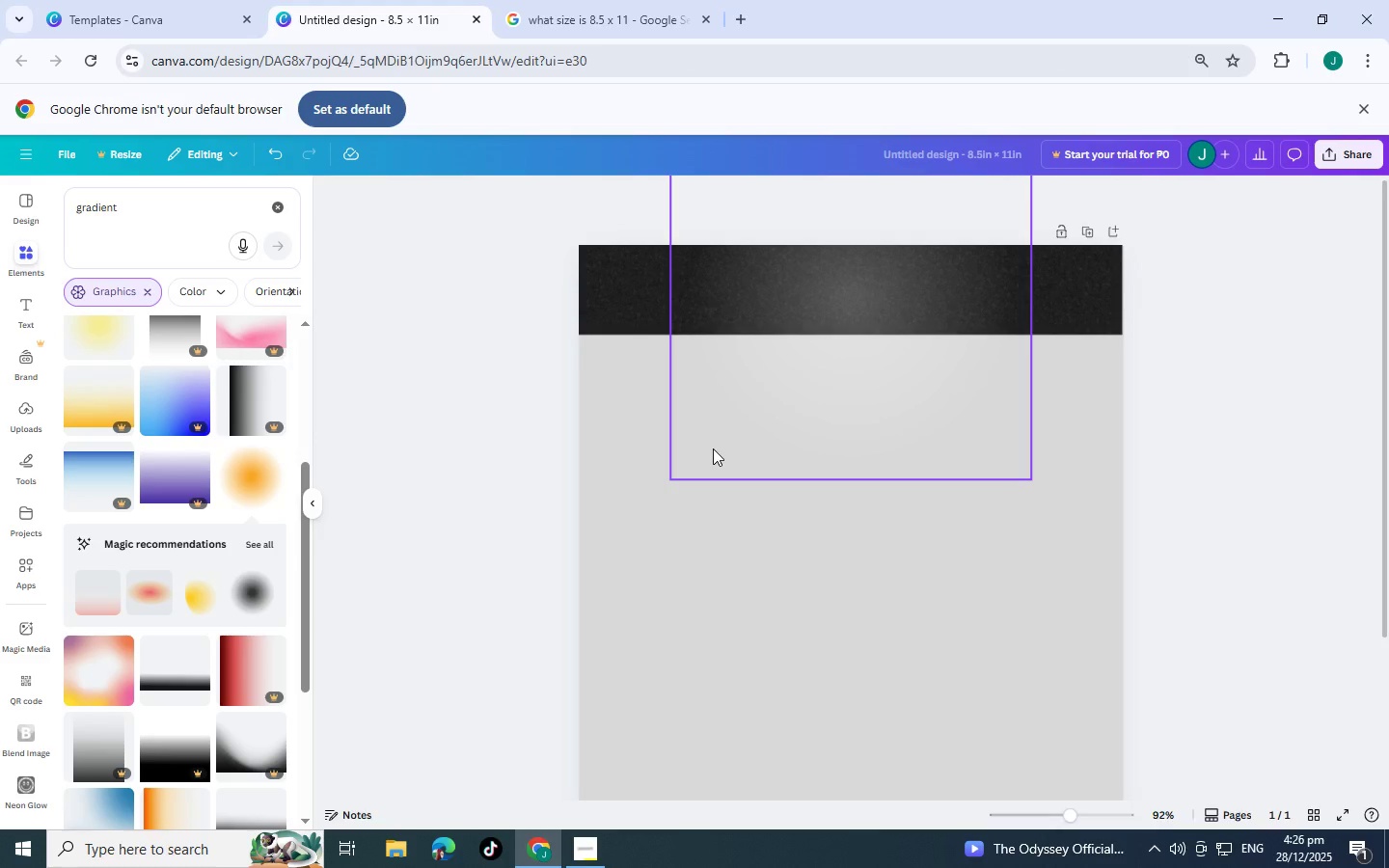 
wait(12.28)
 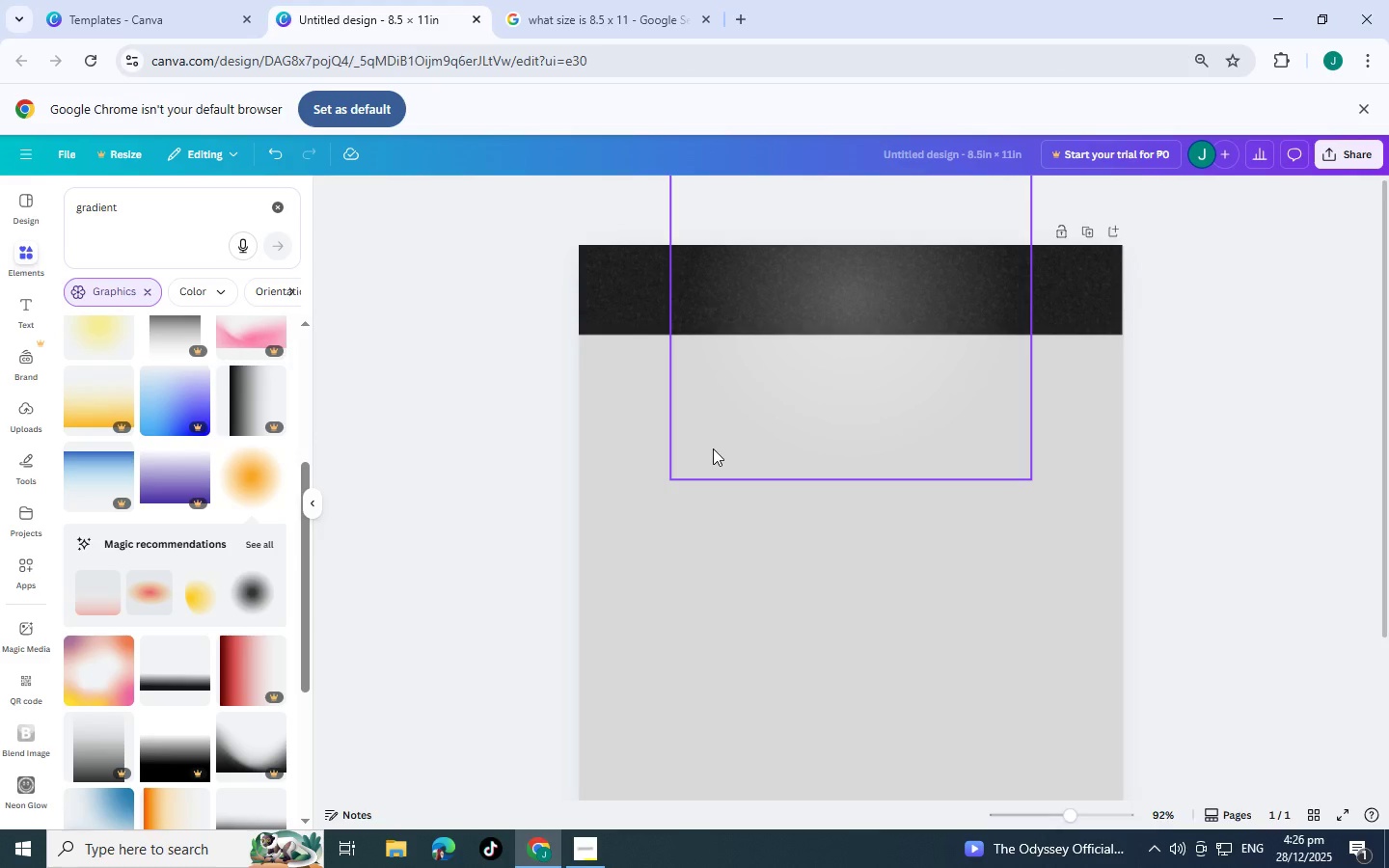 
left_click([150, 293])
 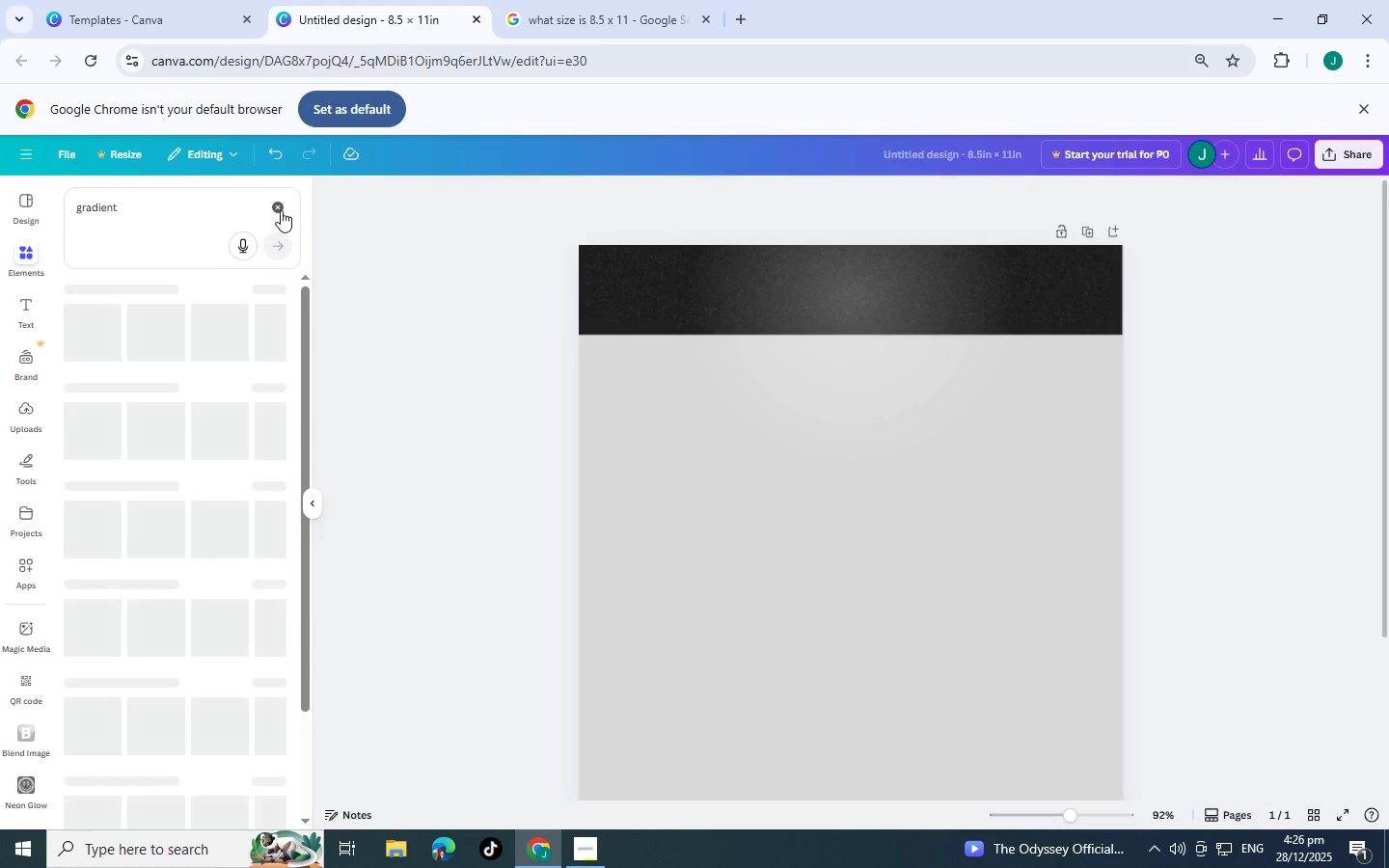 
left_click([281, 210])
 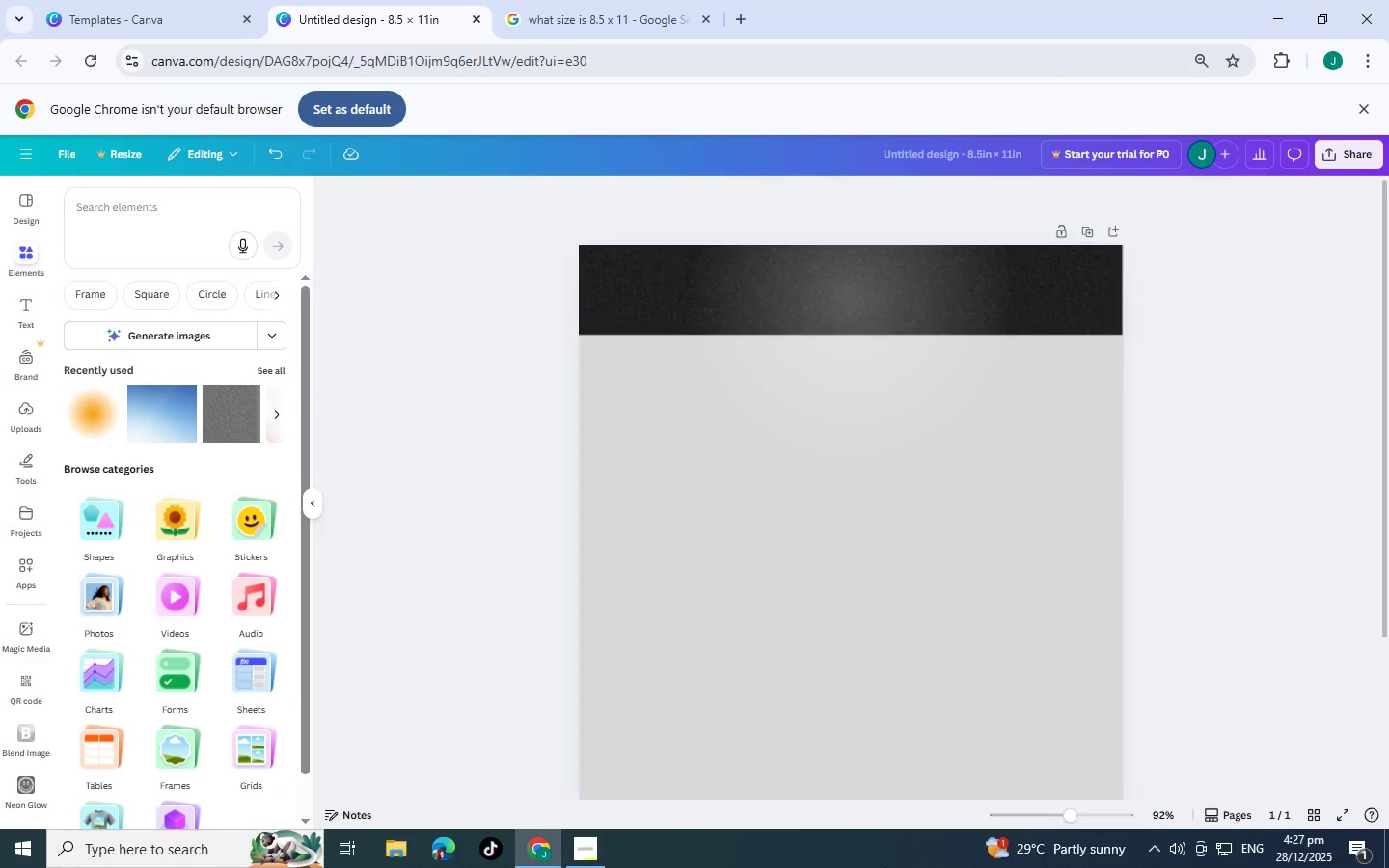 
left_click([599, 846])